 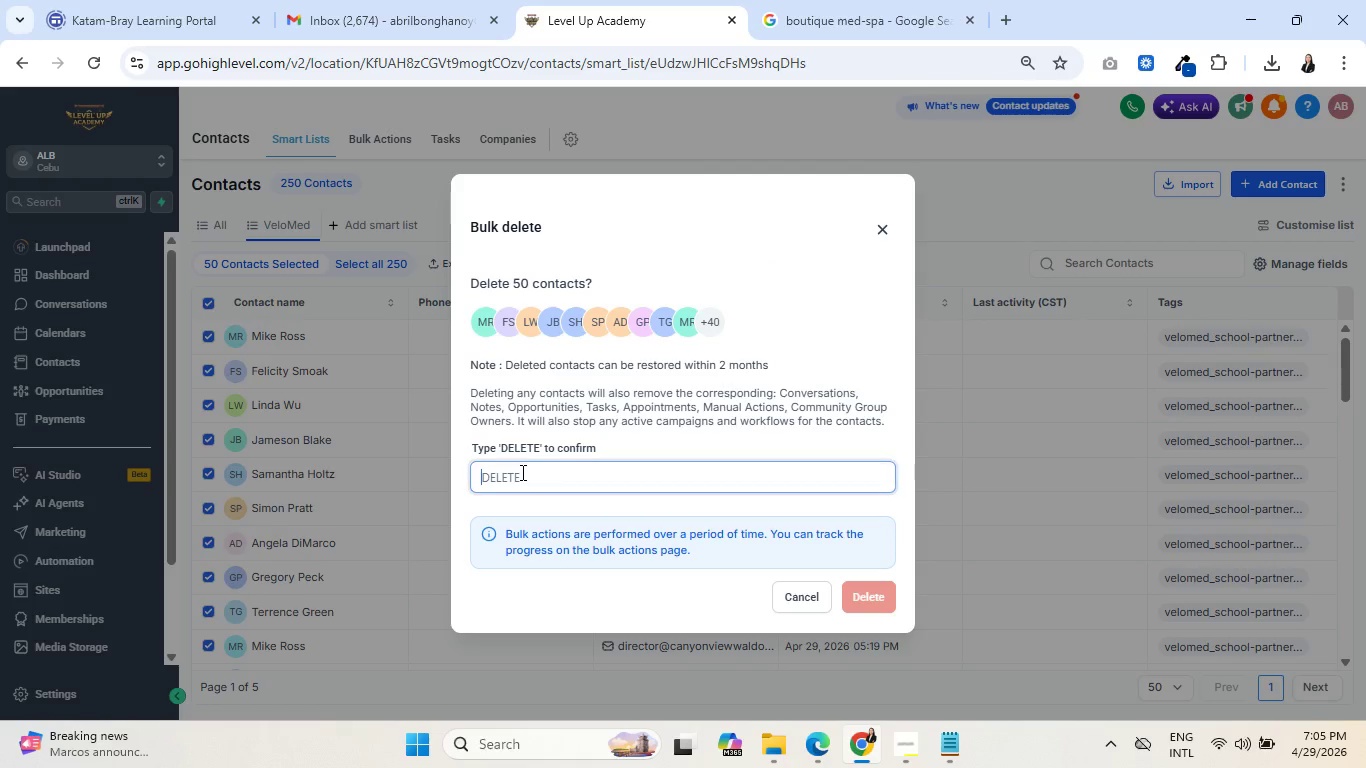 
key(Control+ControlLeft)
 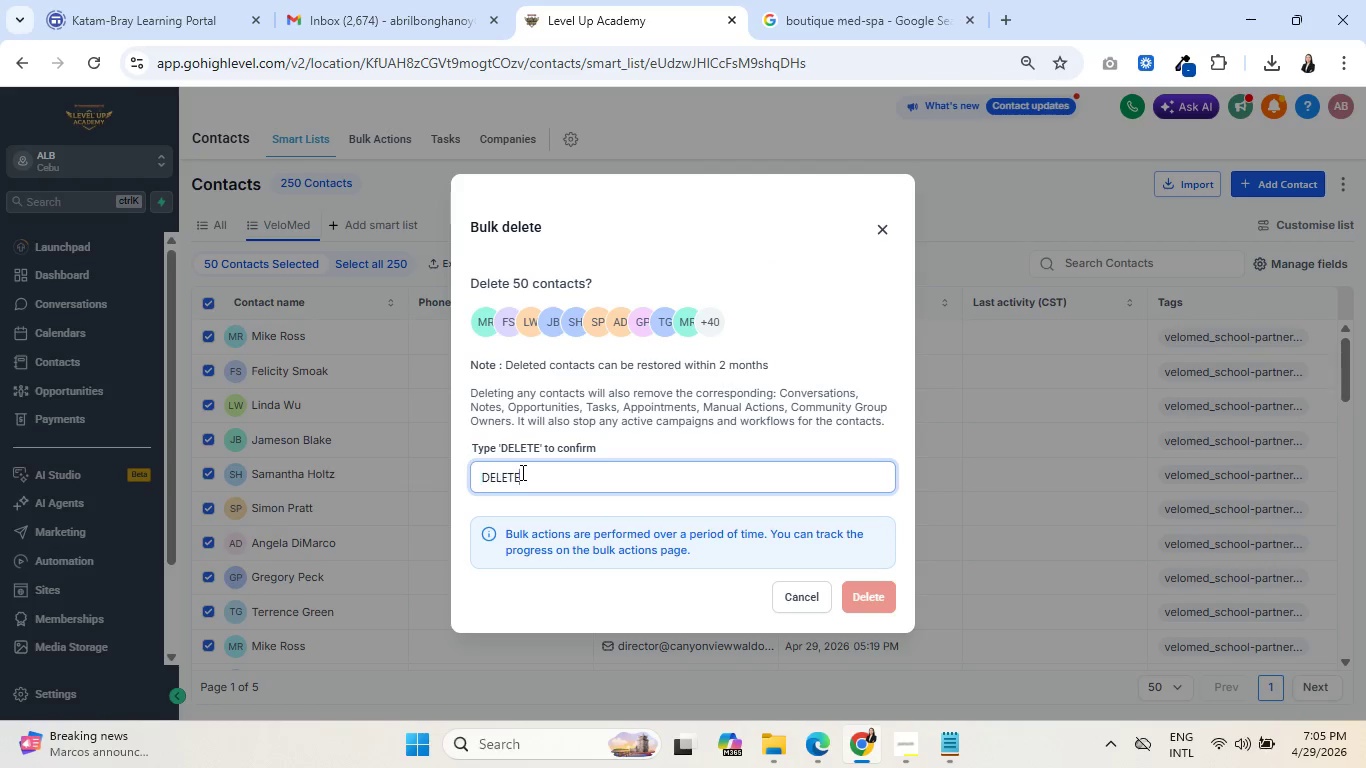 
key(Control+V)
 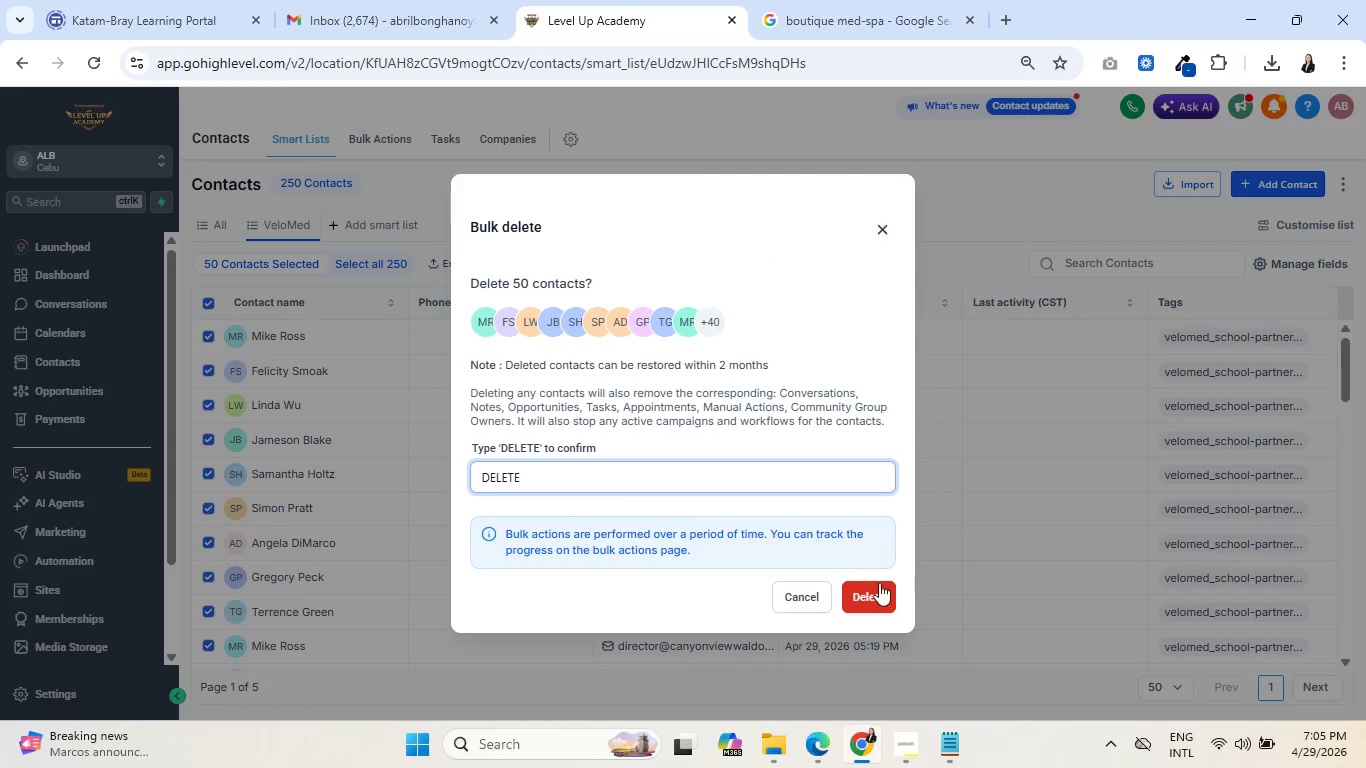 
left_click([875, 593])
 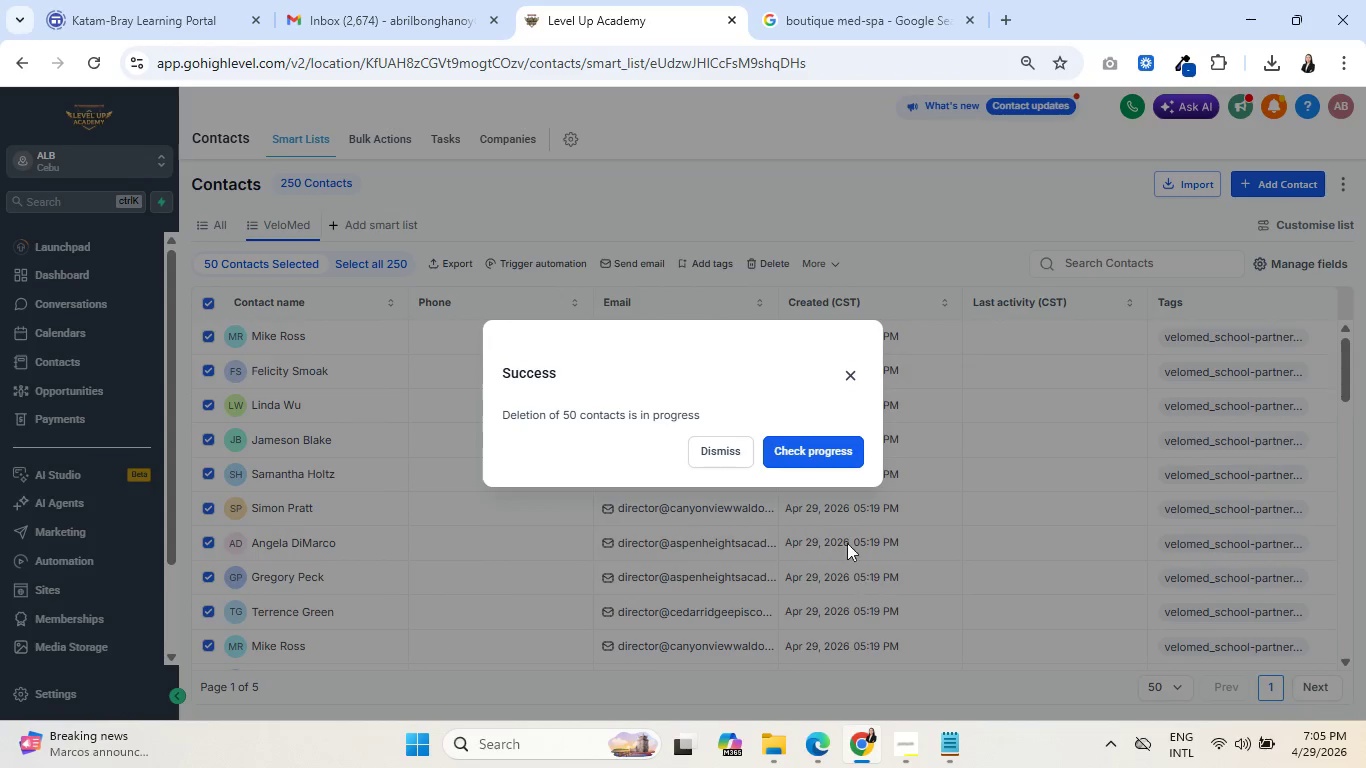 
left_click([727, 448])
 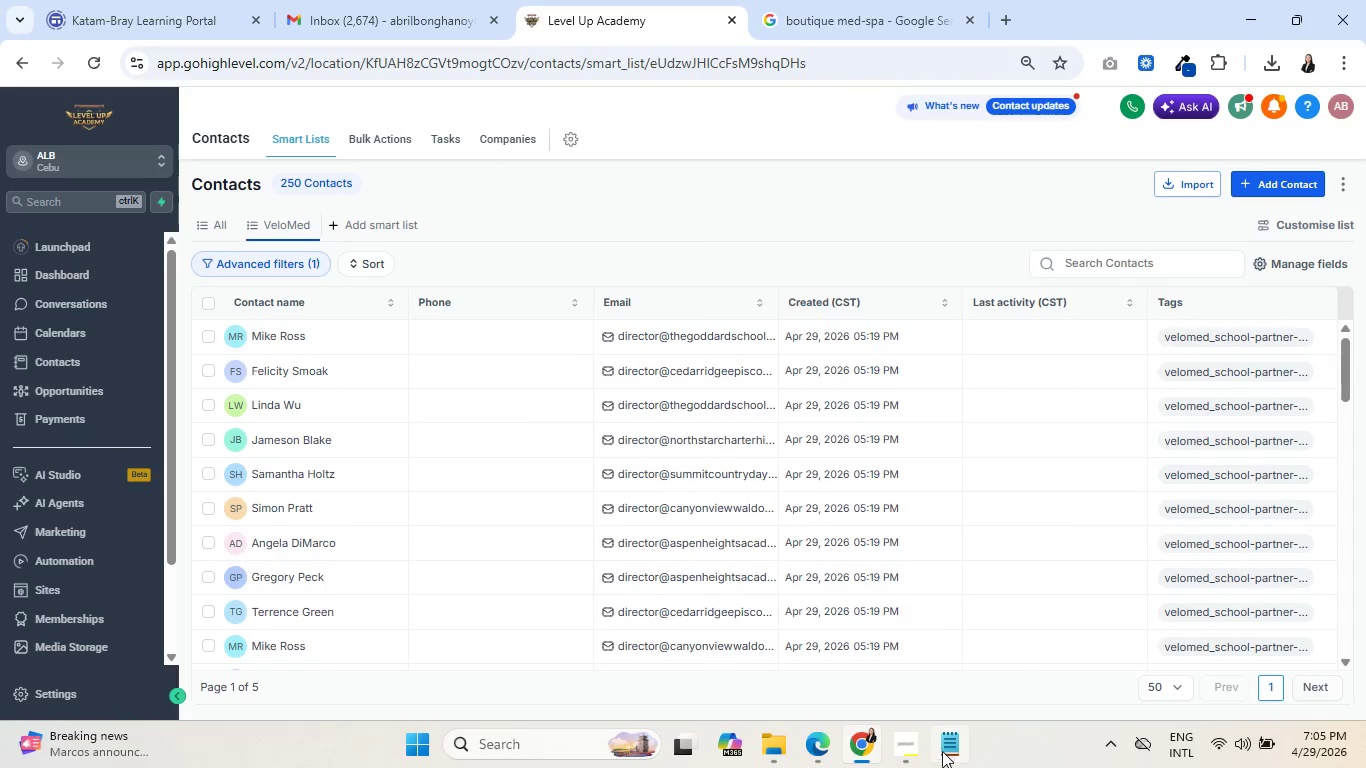 
left_click([917, 748])